 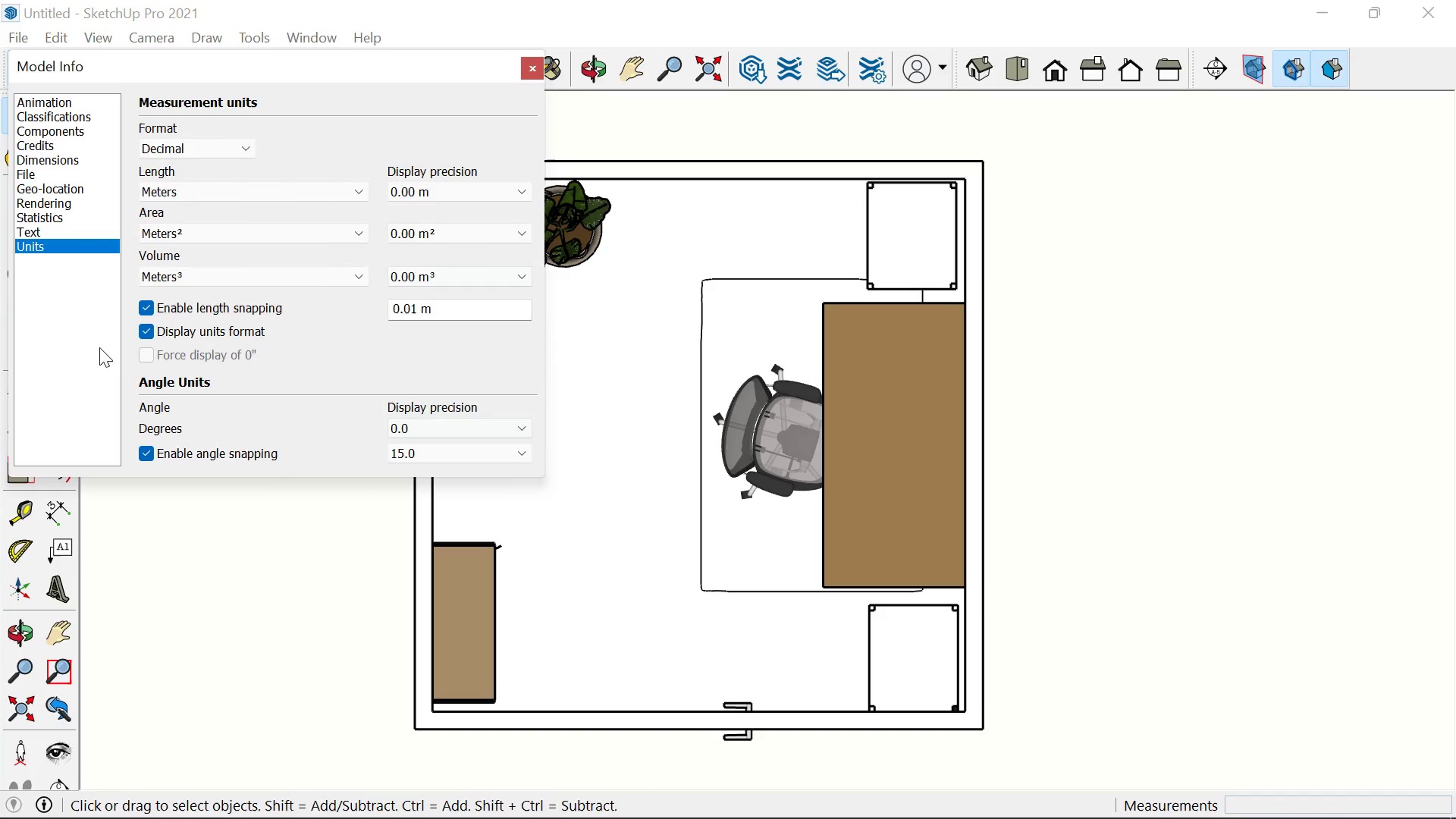 
left_click([54, 147])
 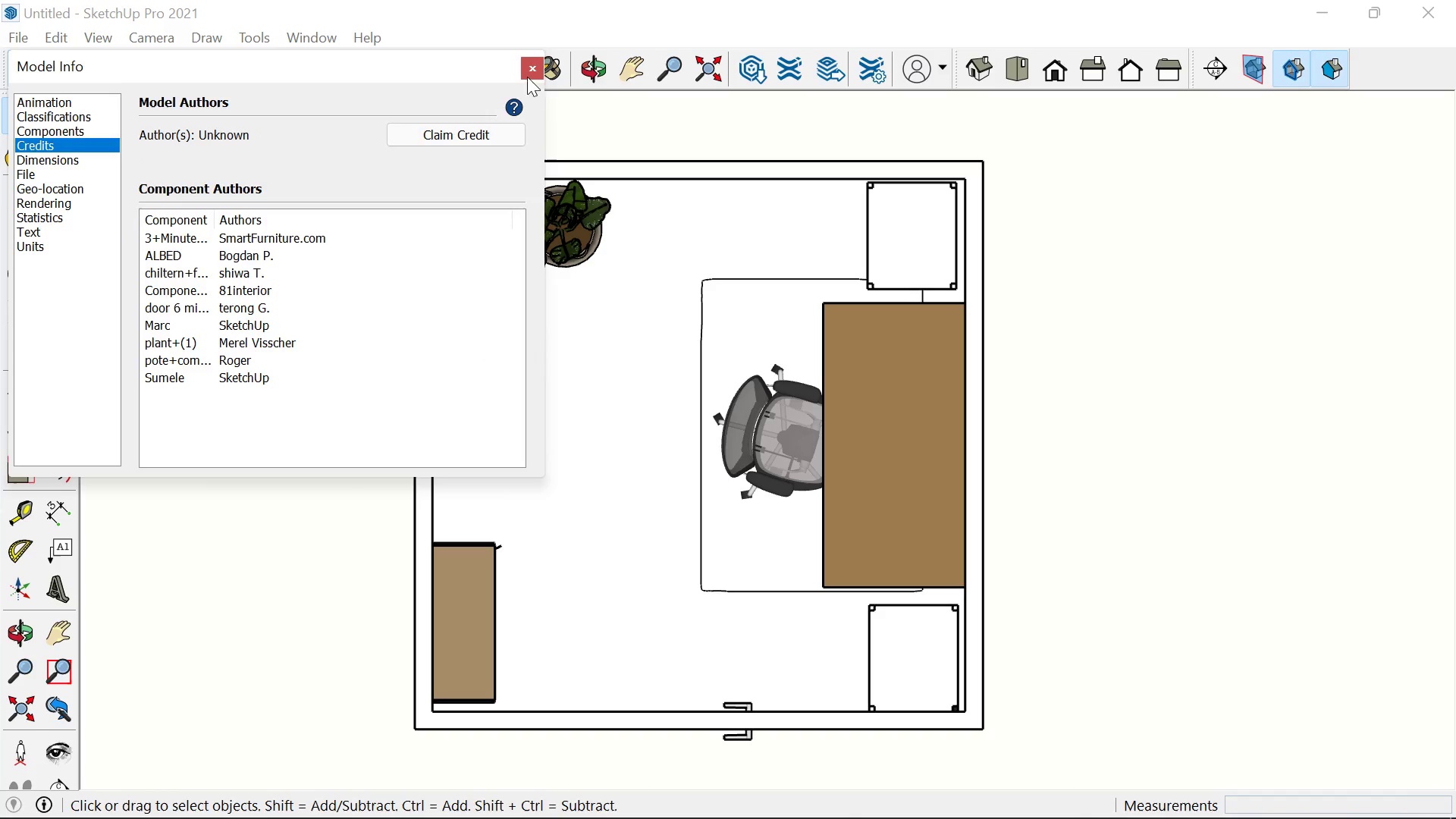 
left_click([542, 74])
 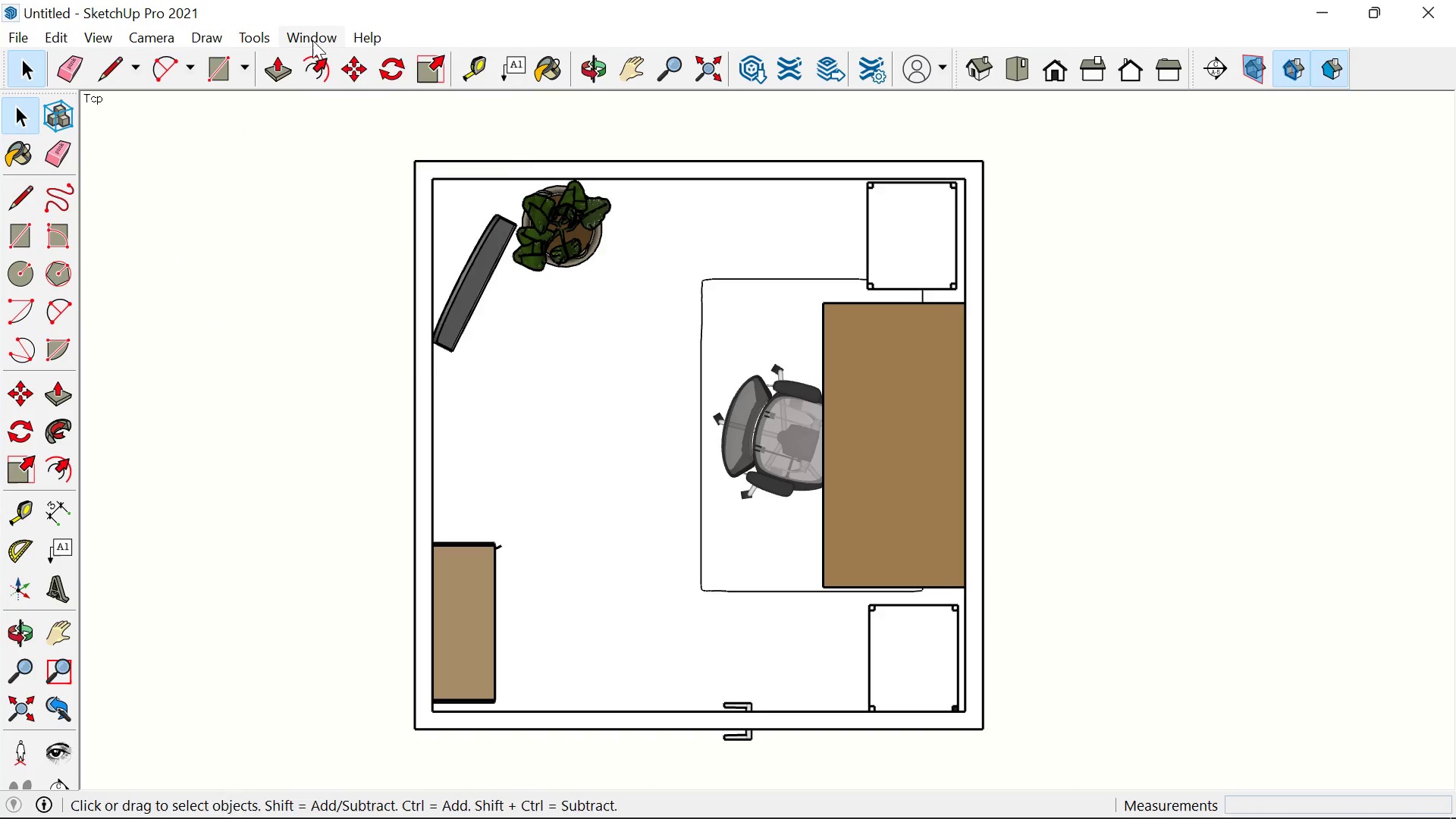 
left_click([312, 40])
 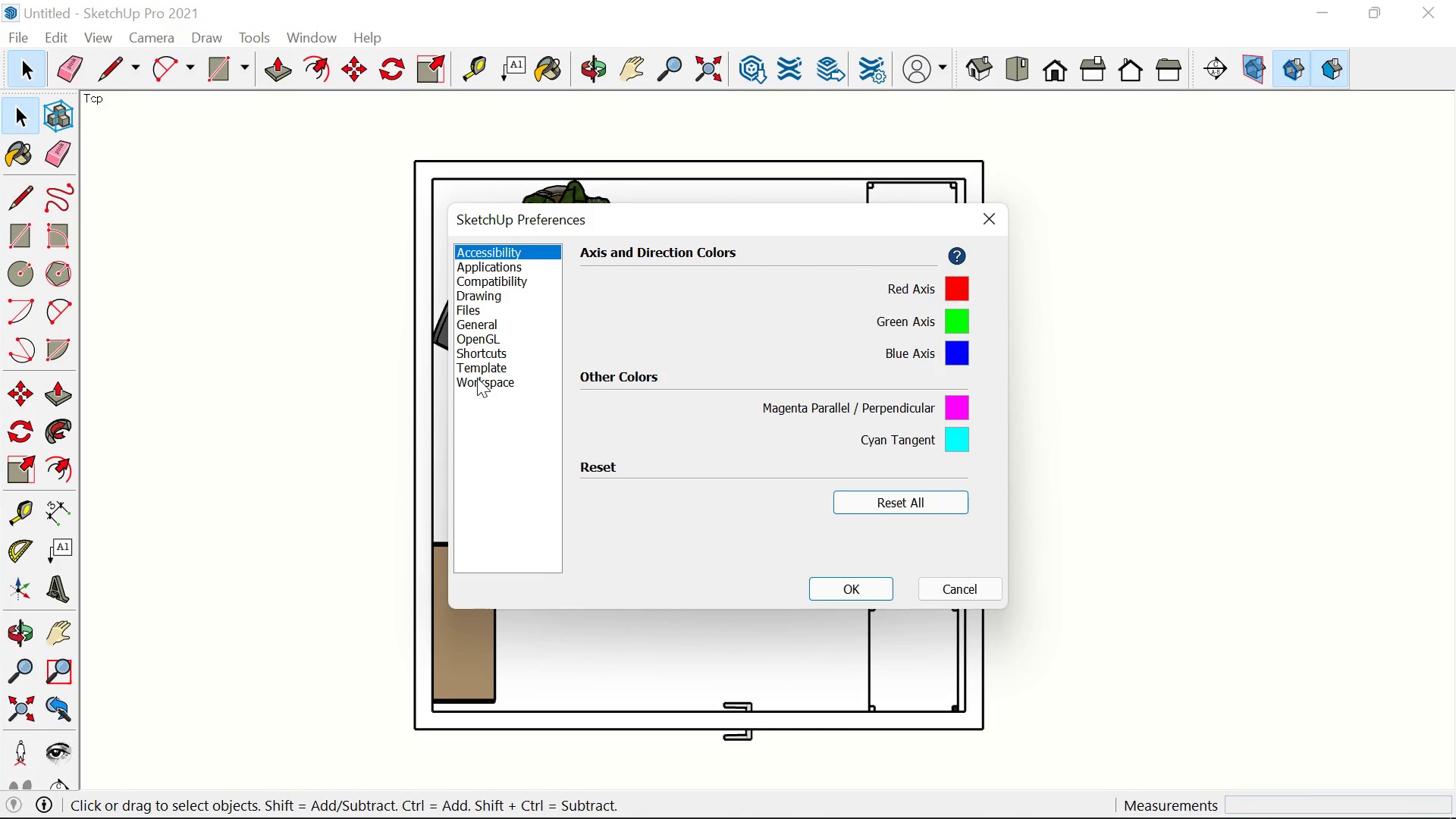 
left_click_drag(start_coordinate=[990, 226], to_coordinate=[987, 222])
 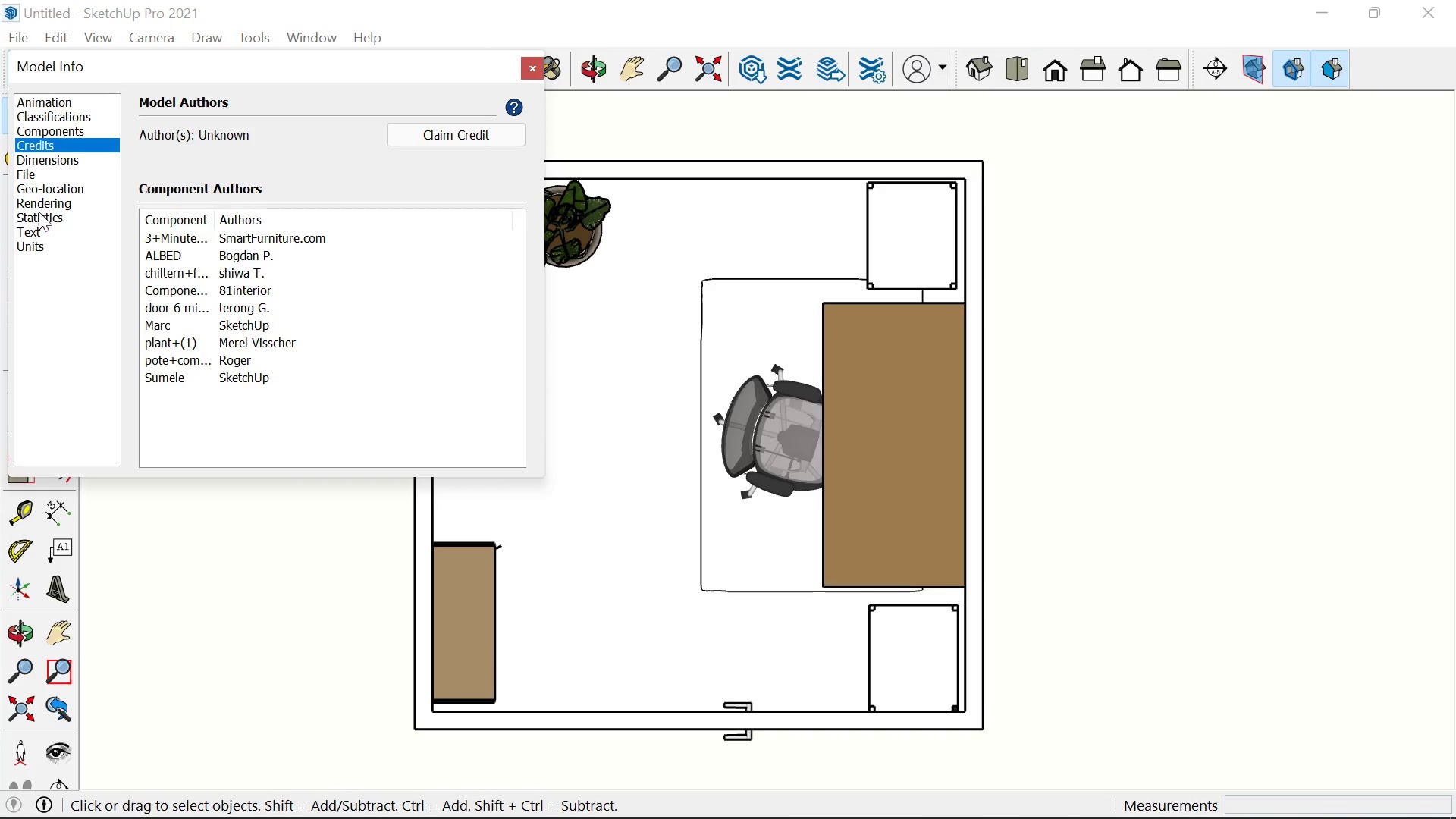 
left_click([47, 204])
 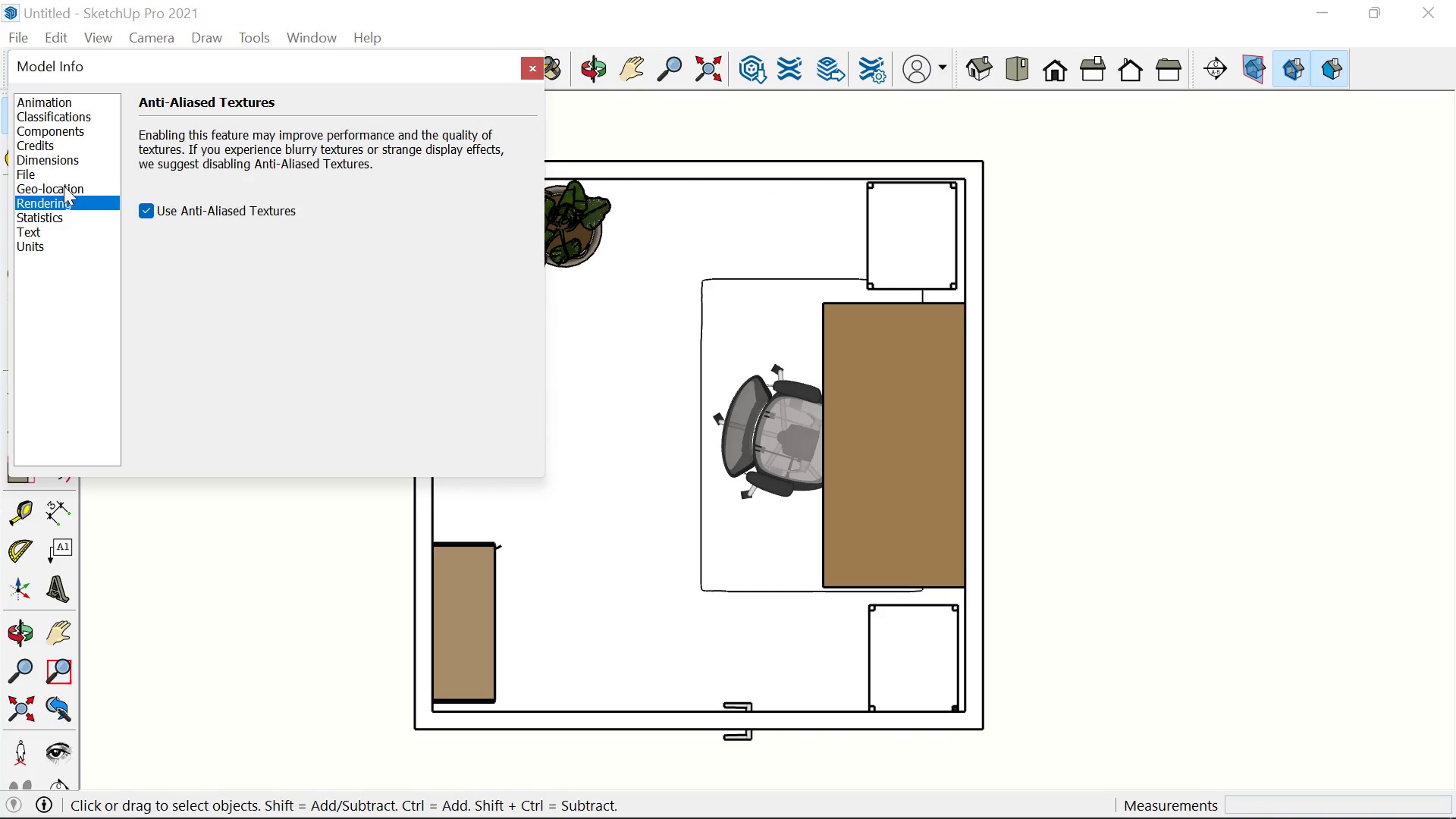 
left_click([64, 186])
 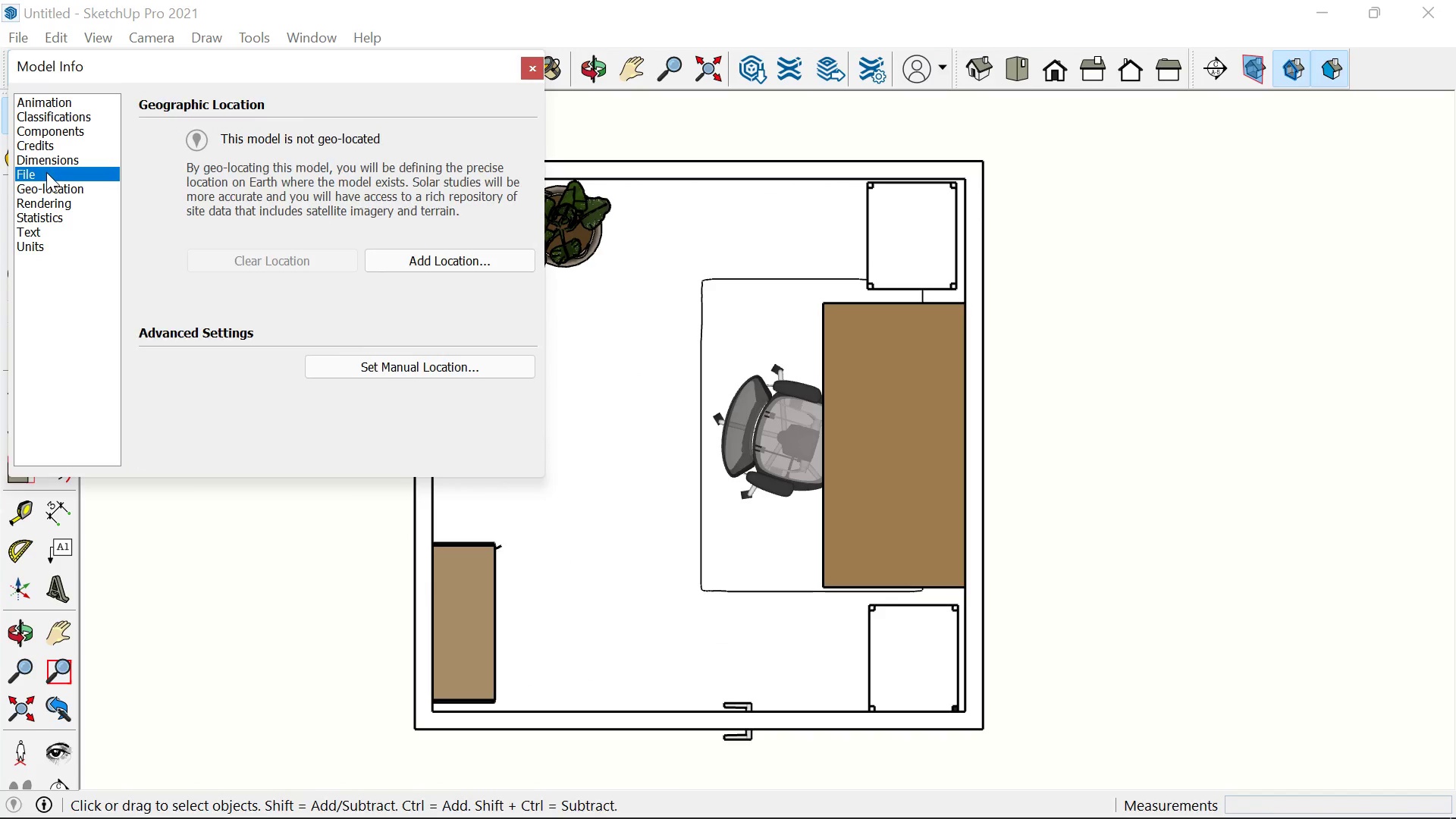 
left_click([46, 172])
 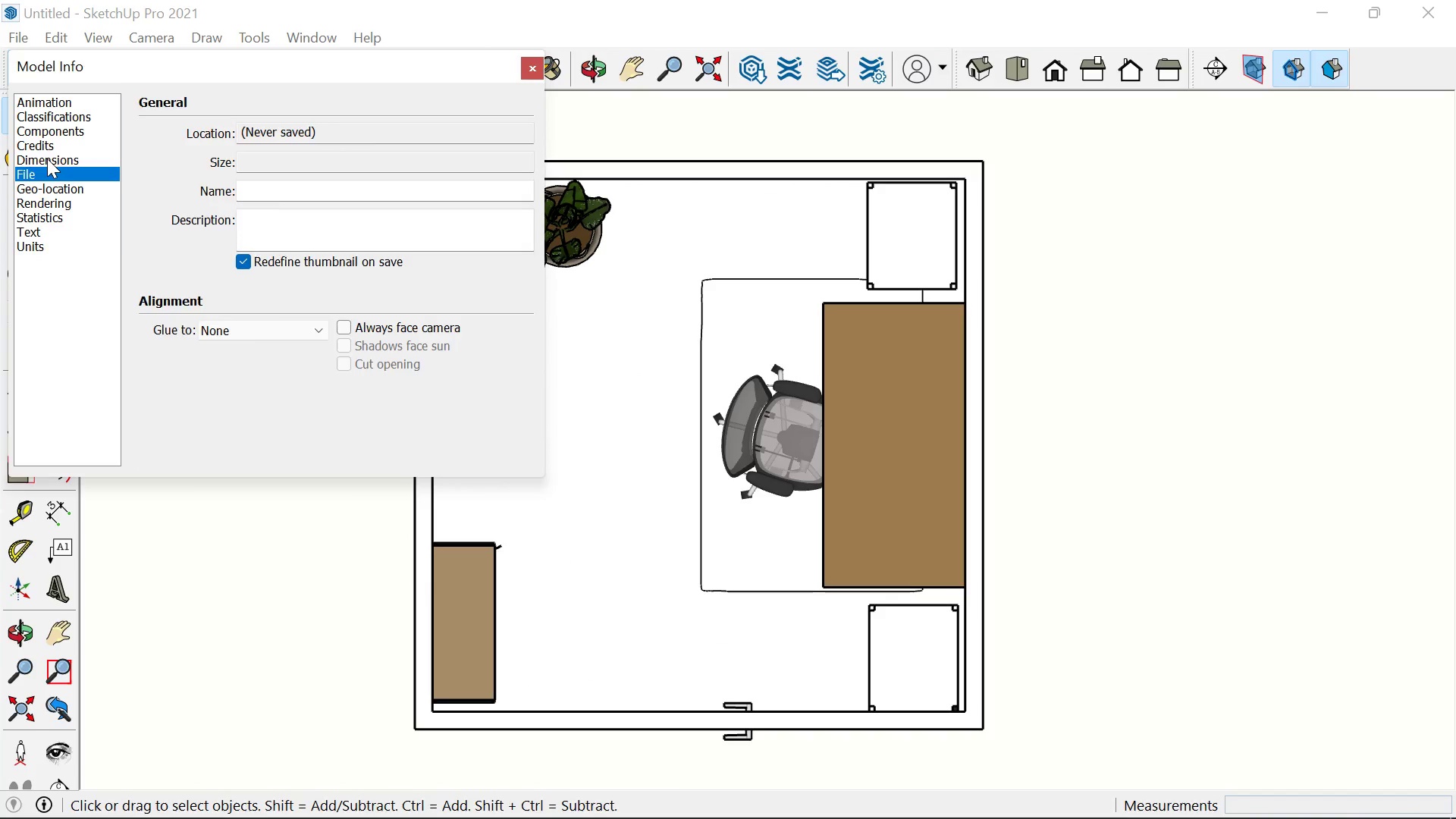 
left_click([47, 158])
 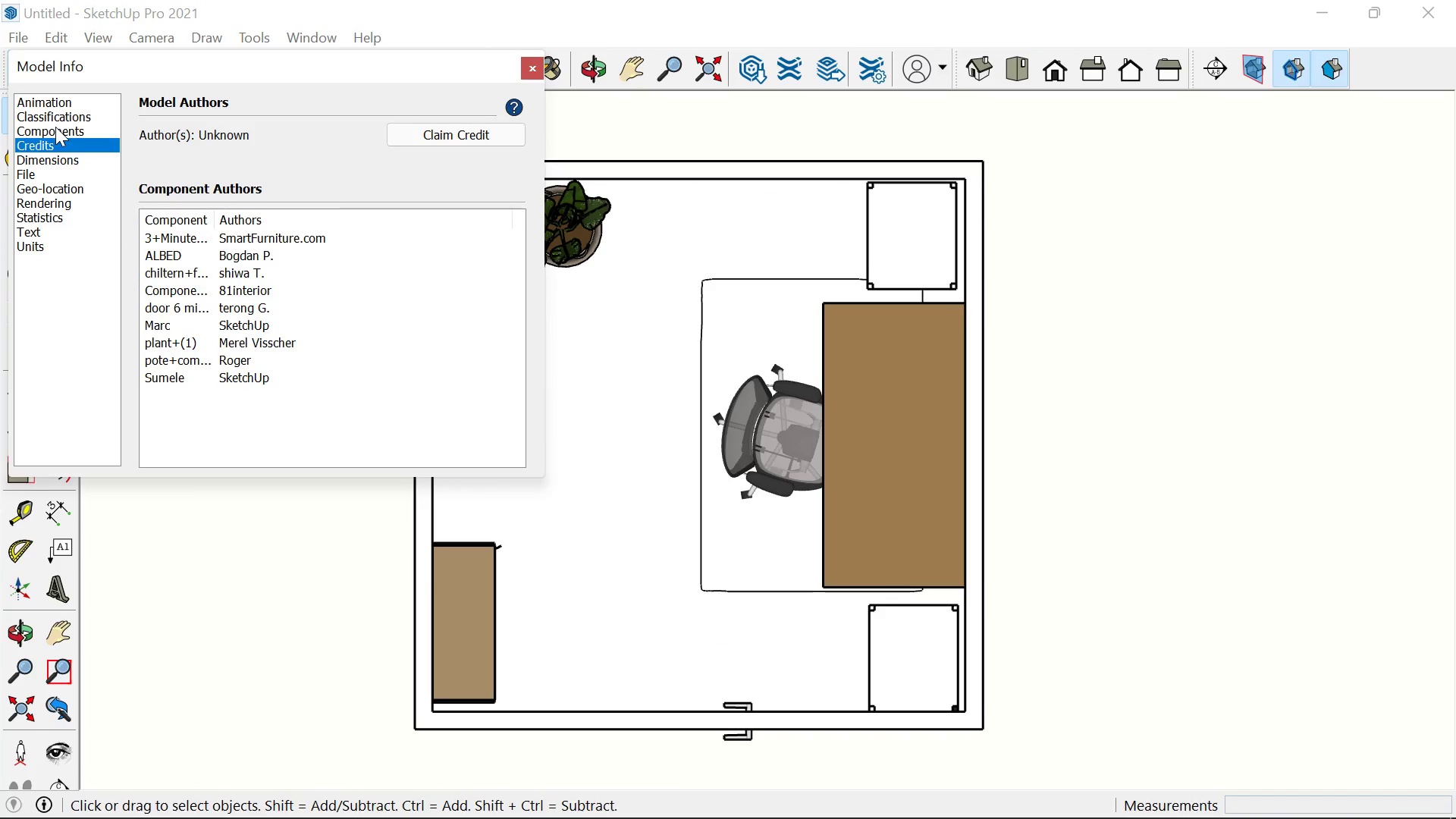 
mouse_move([56, 104])
 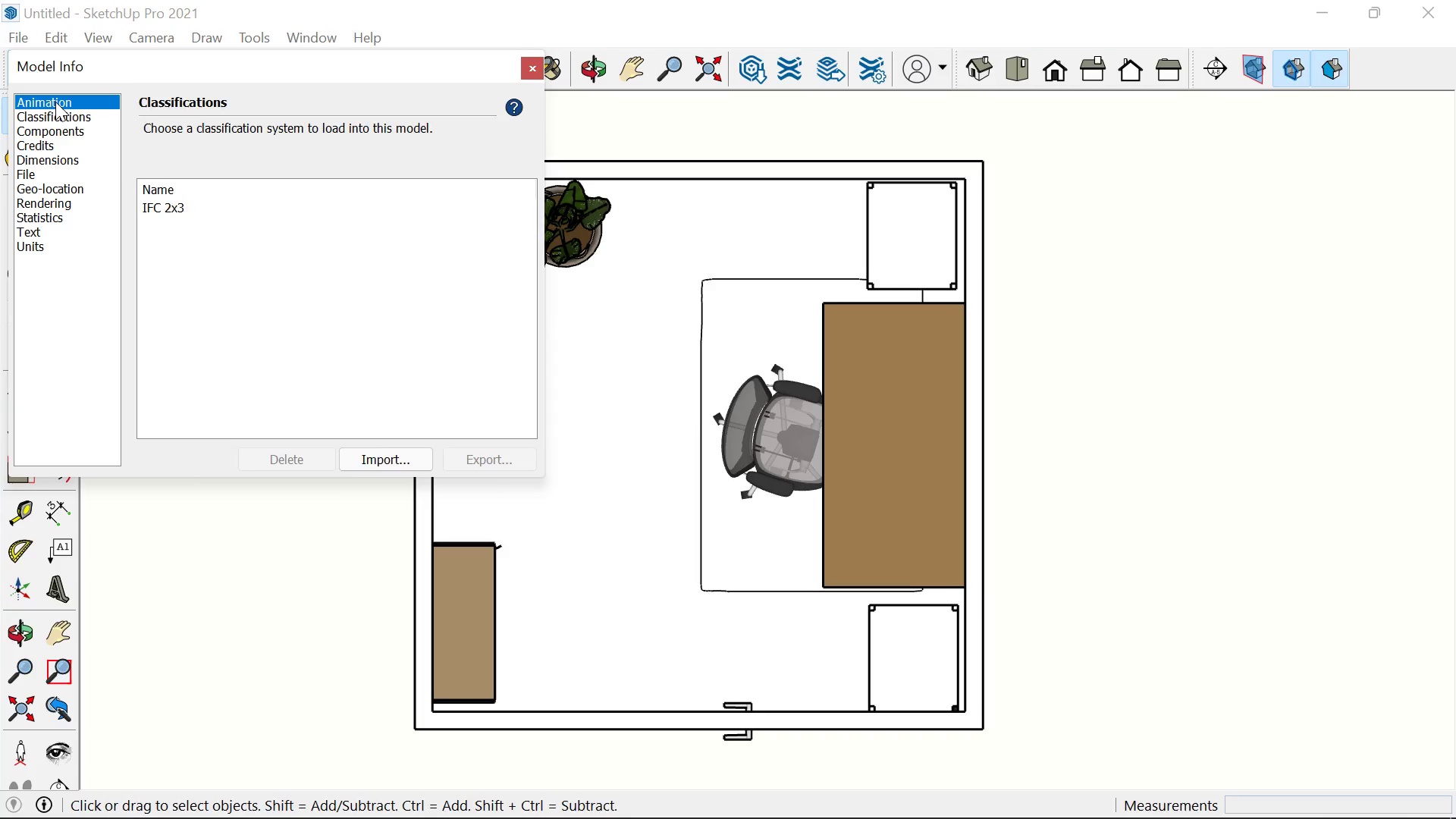 
left_click([55, 102])
 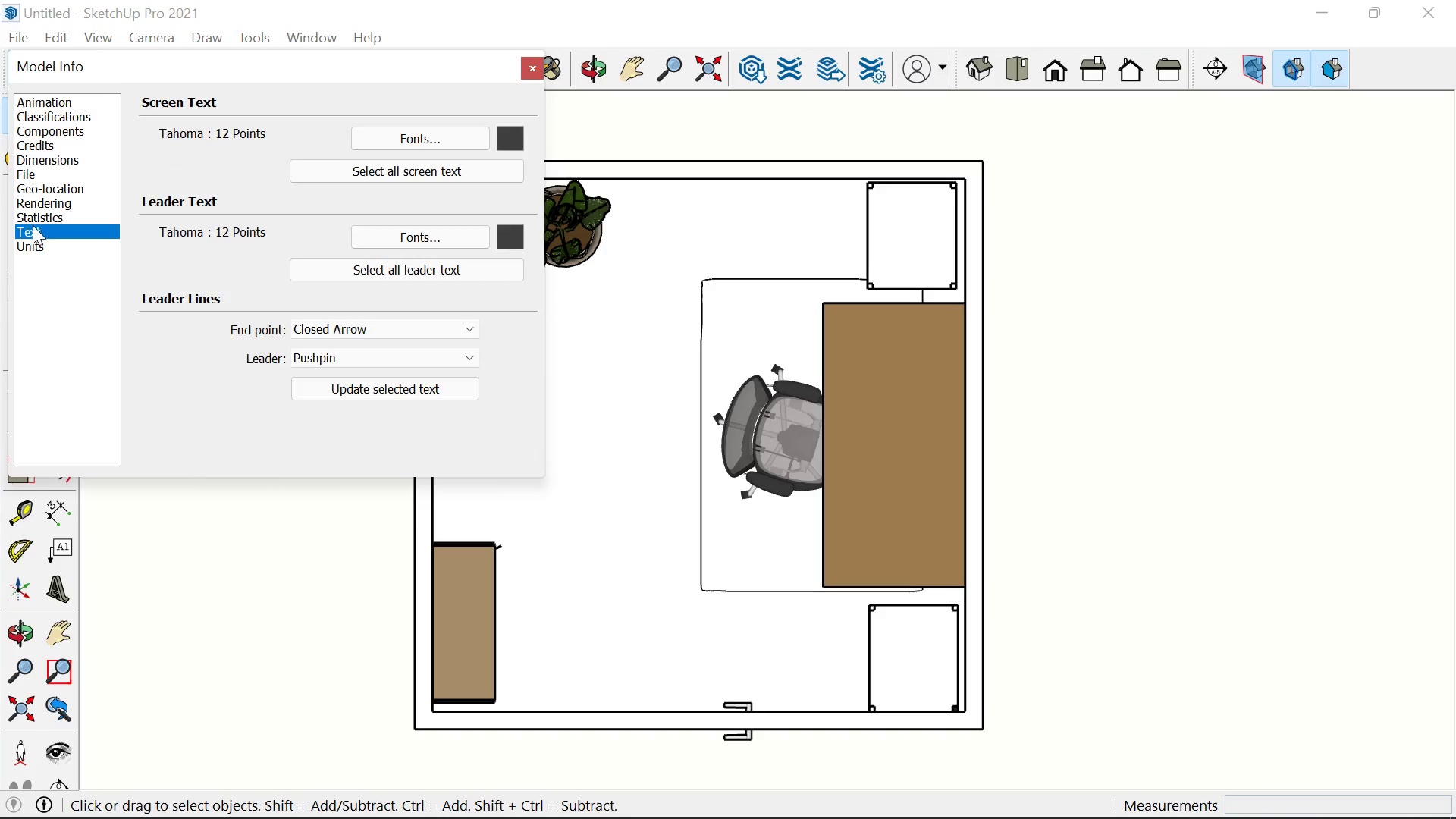 
left_click([36, 215])
 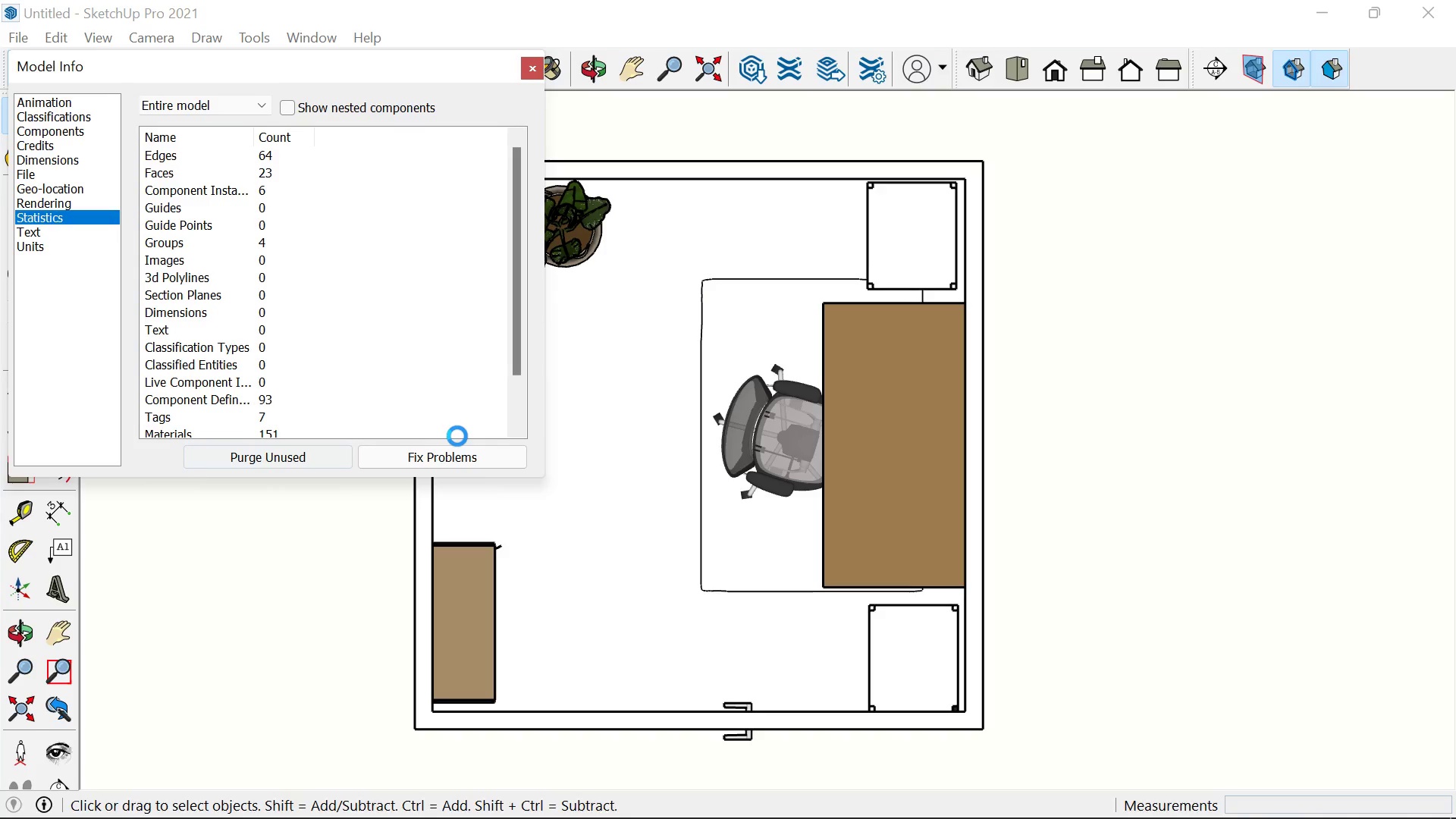 
wait(9.73)
 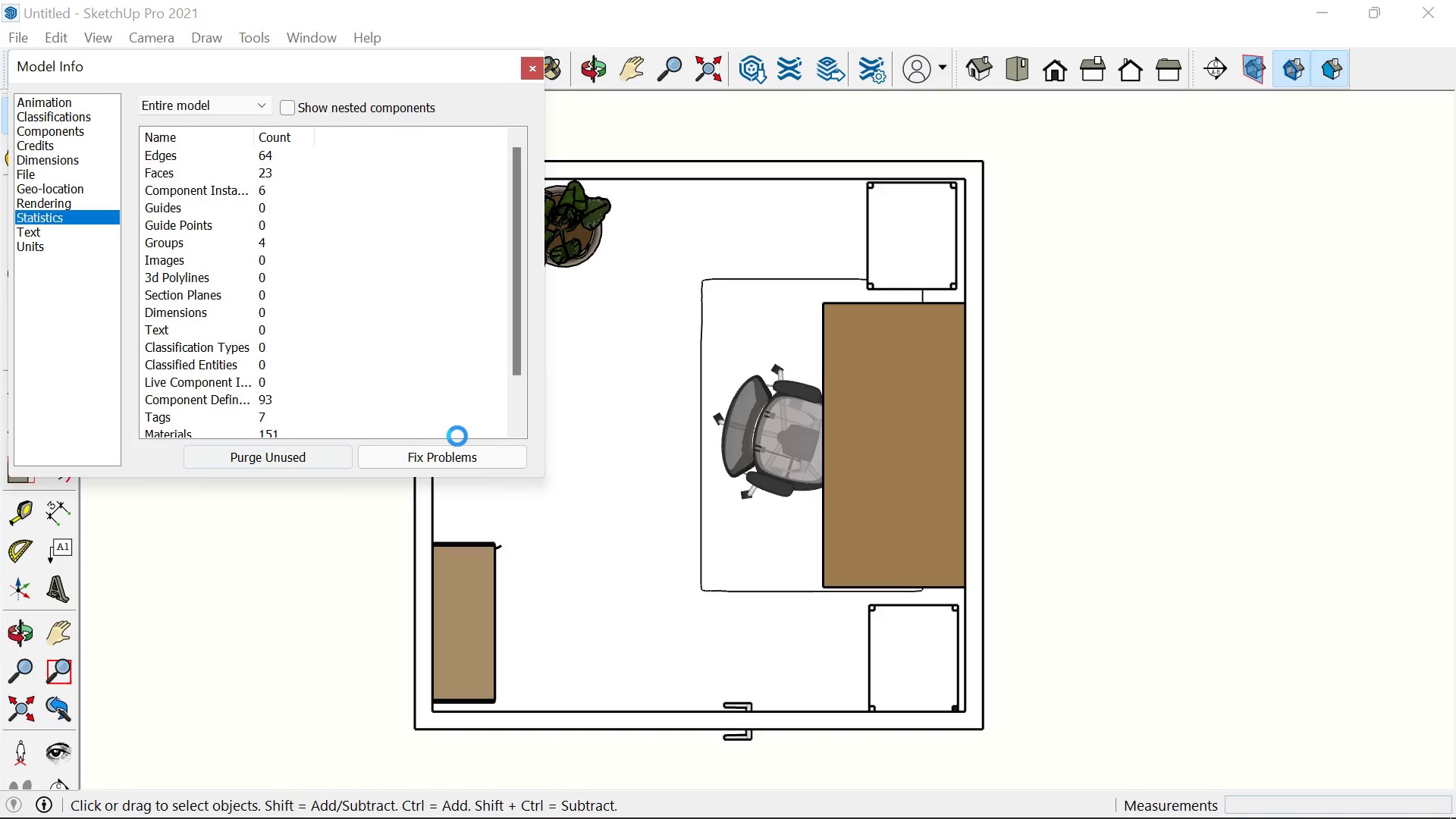 
left_click([15, 39])
 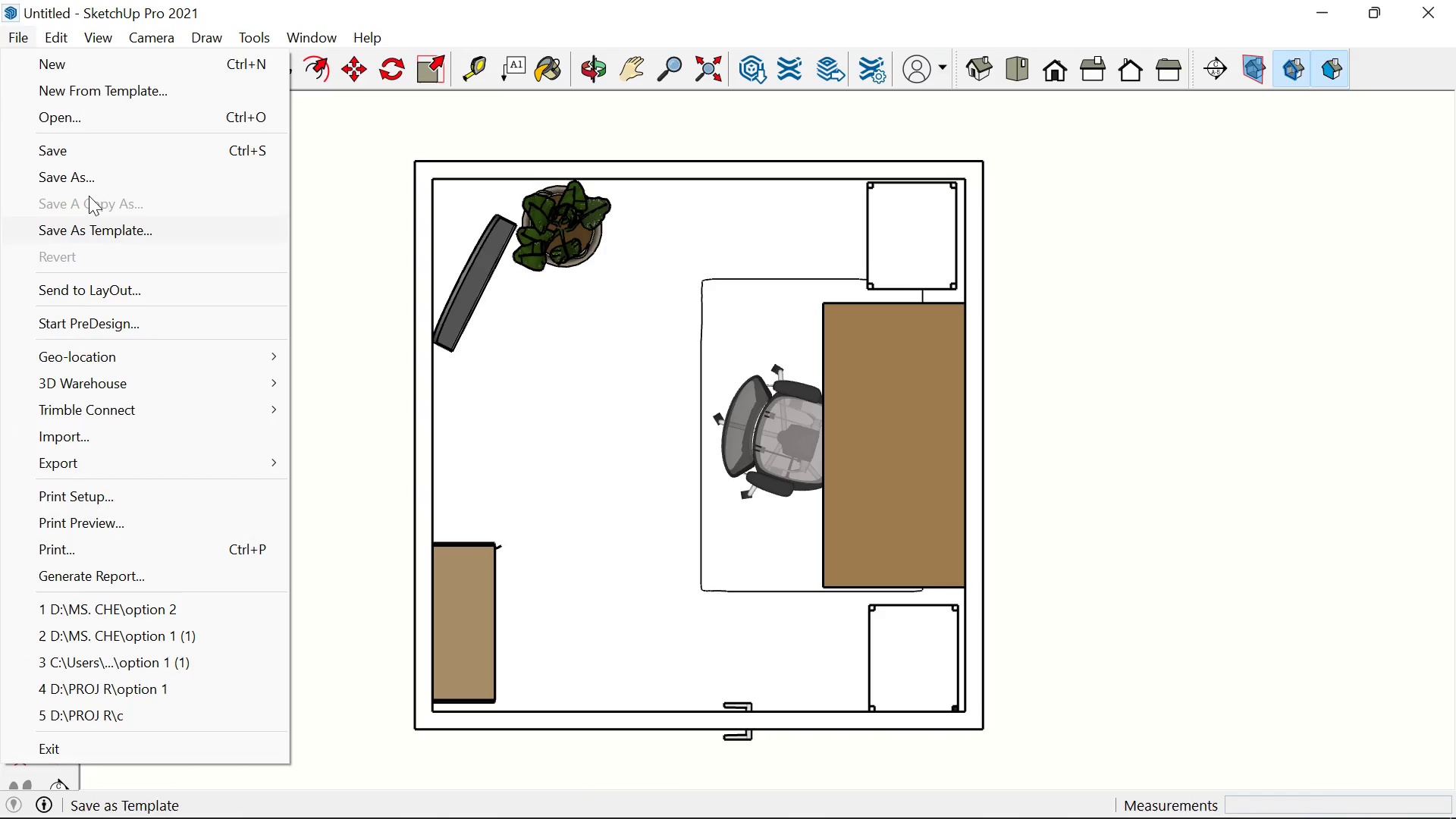 
left_click([93, 172])
 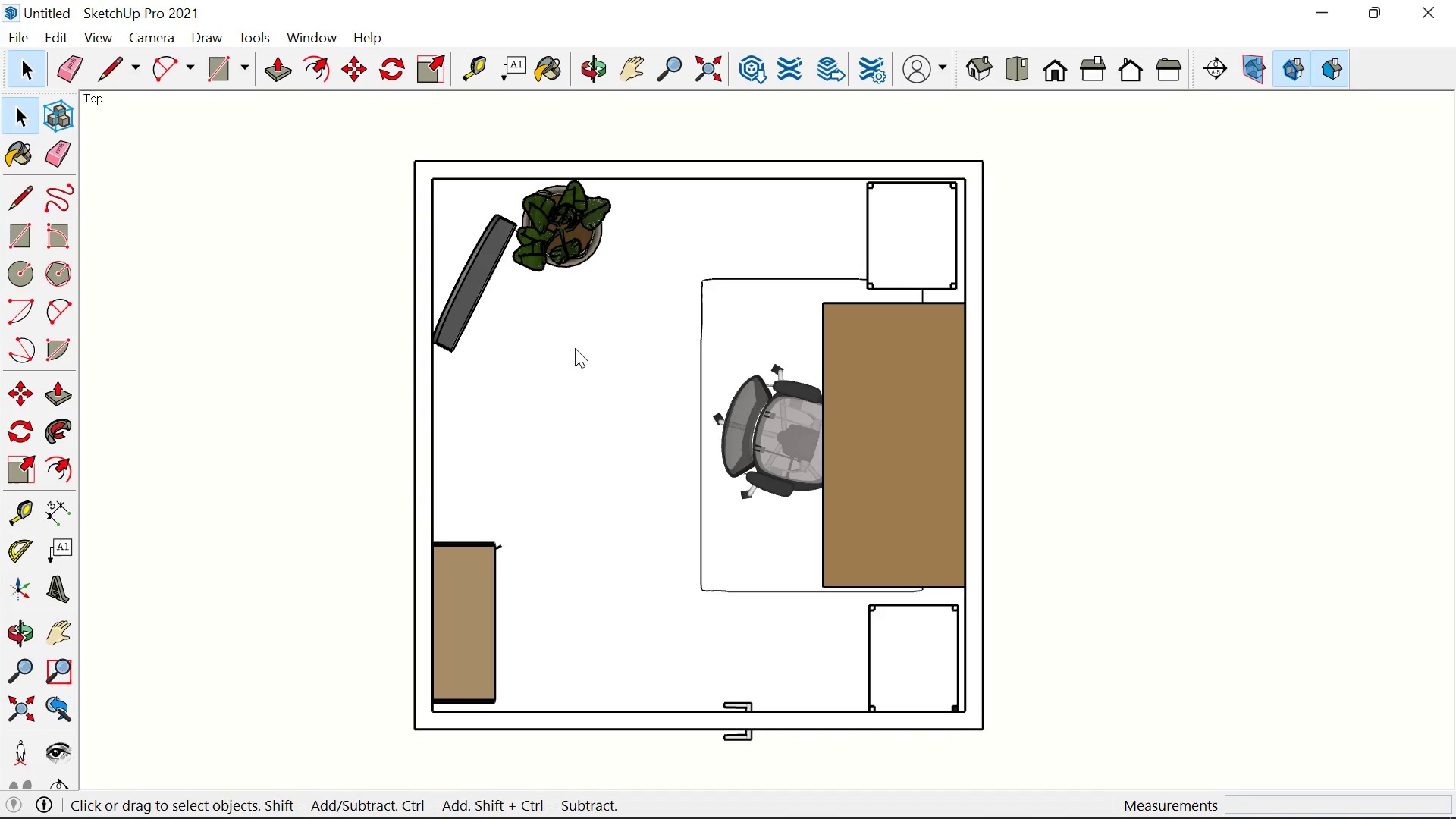 
mouse_move([567, 369])
 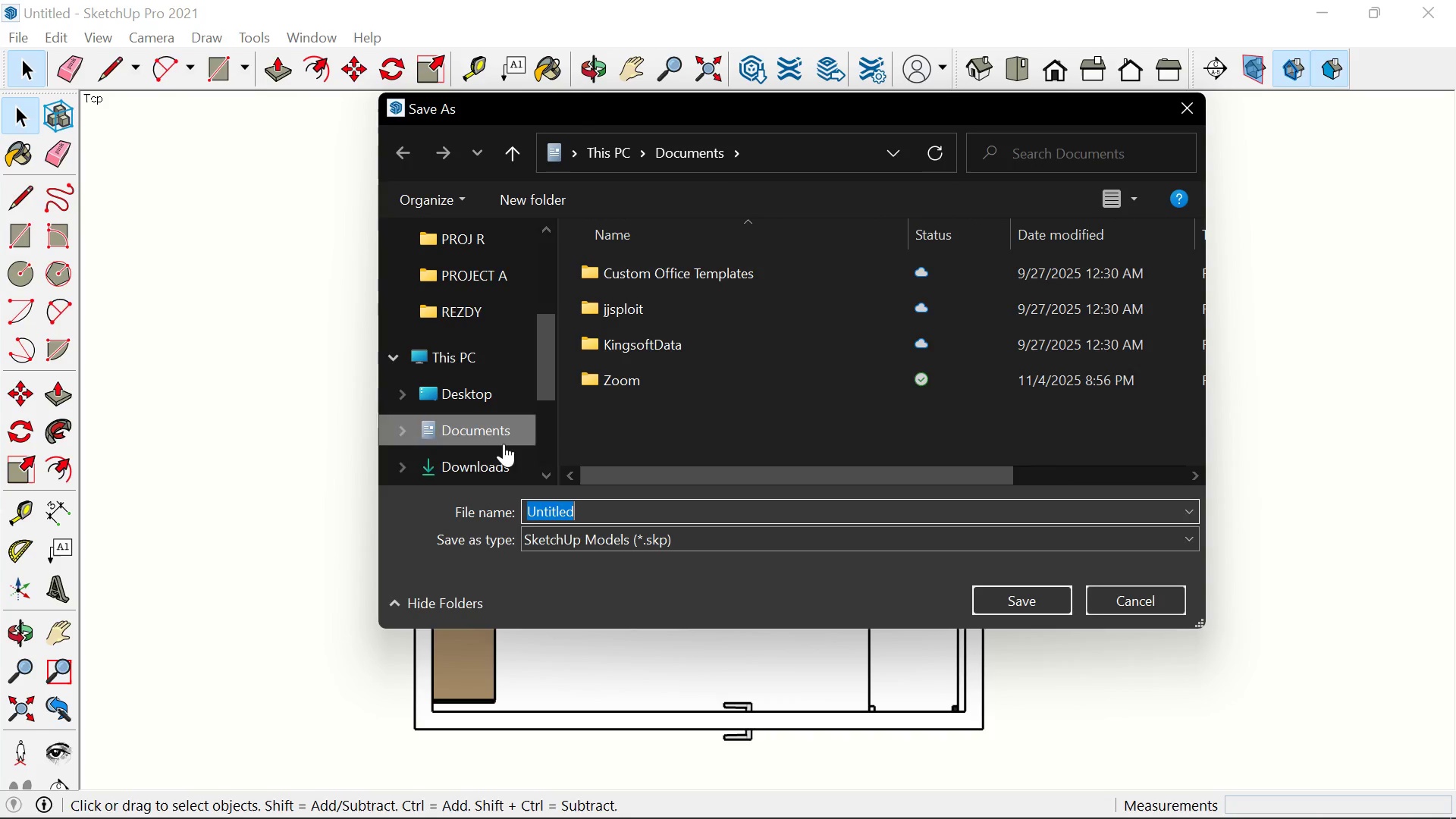 
left_click([475, 470])
 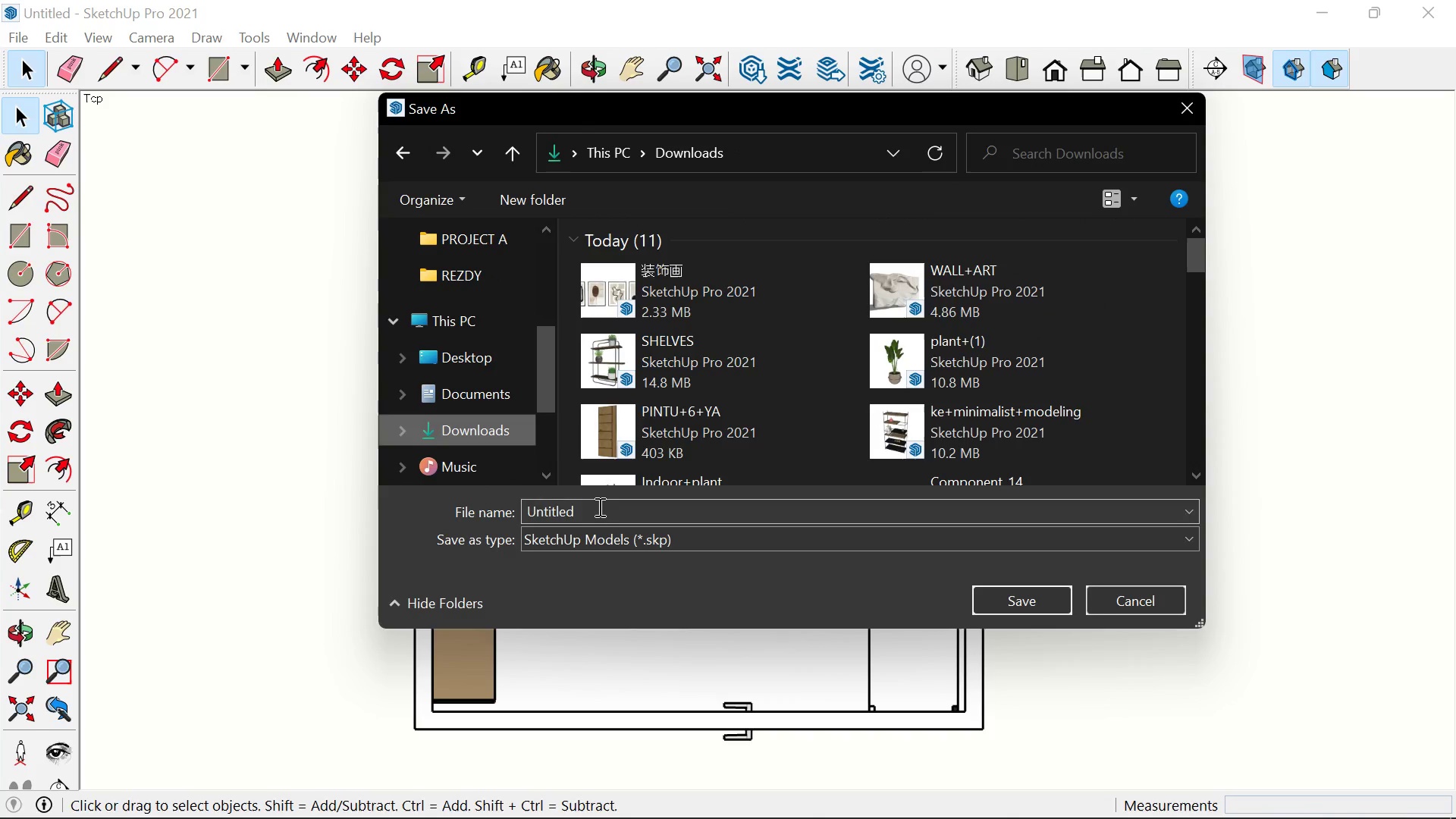 
left_click([598, 507])
 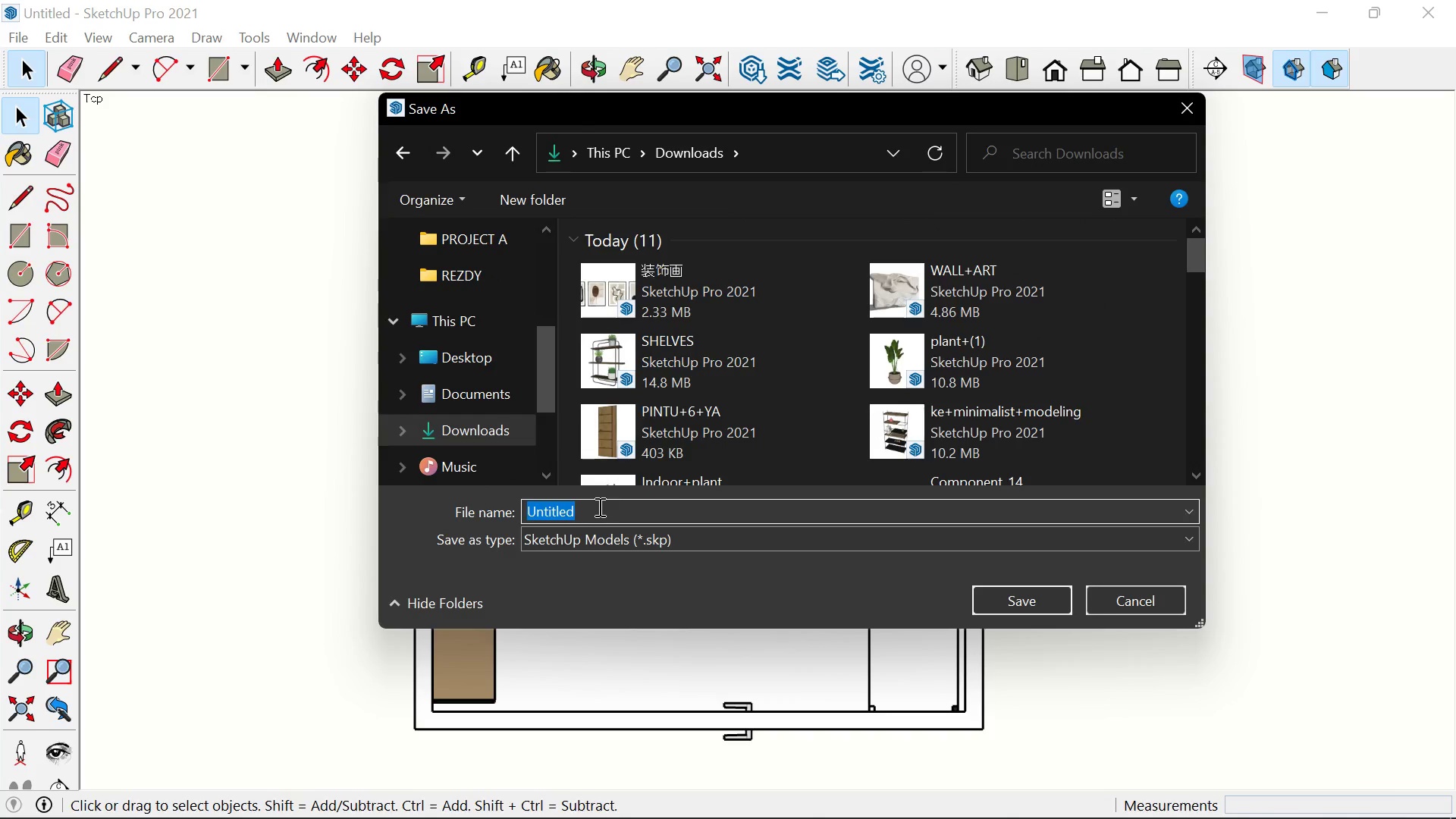 
key(Backspace)
 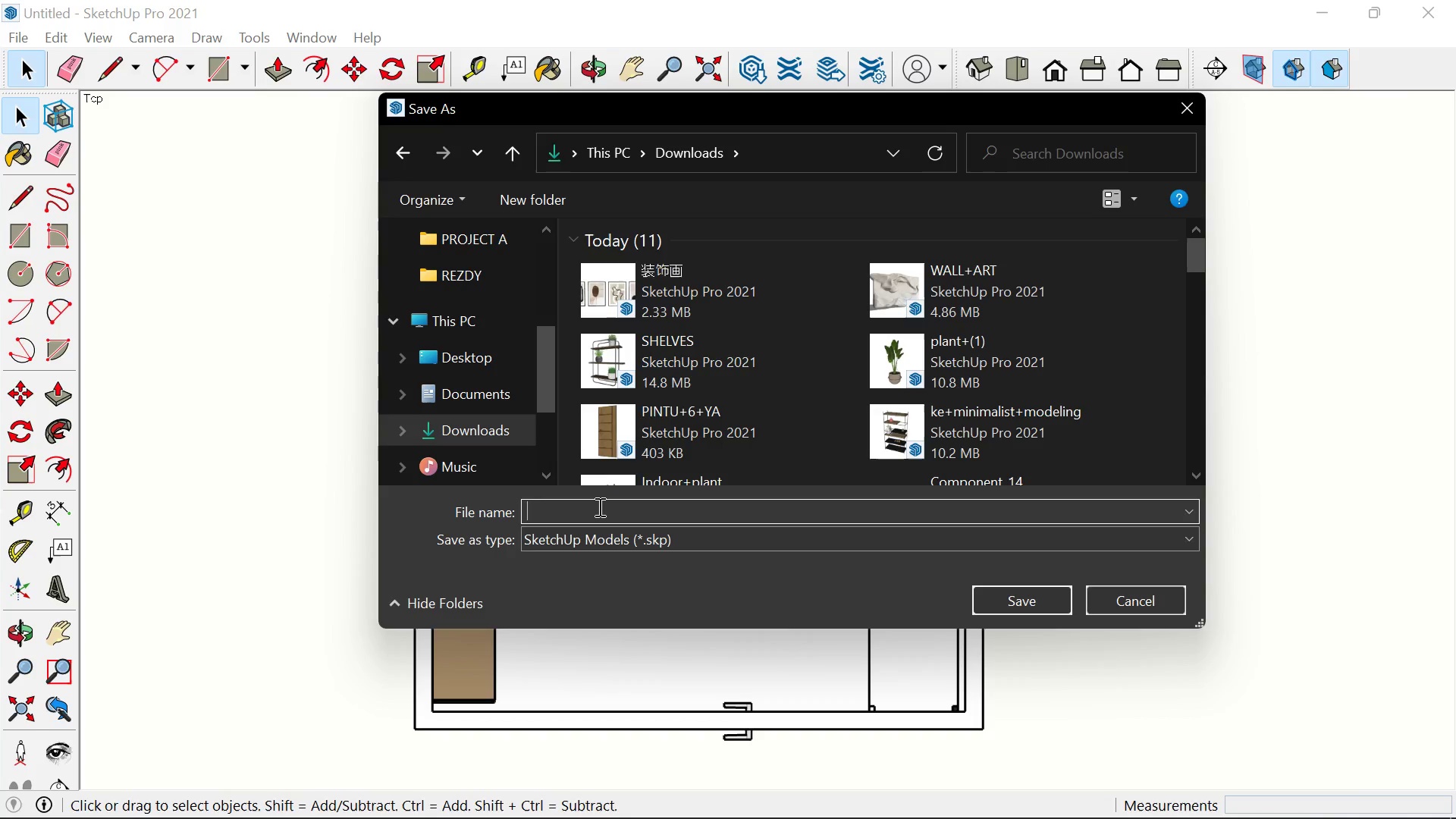 
wait(5.59)
 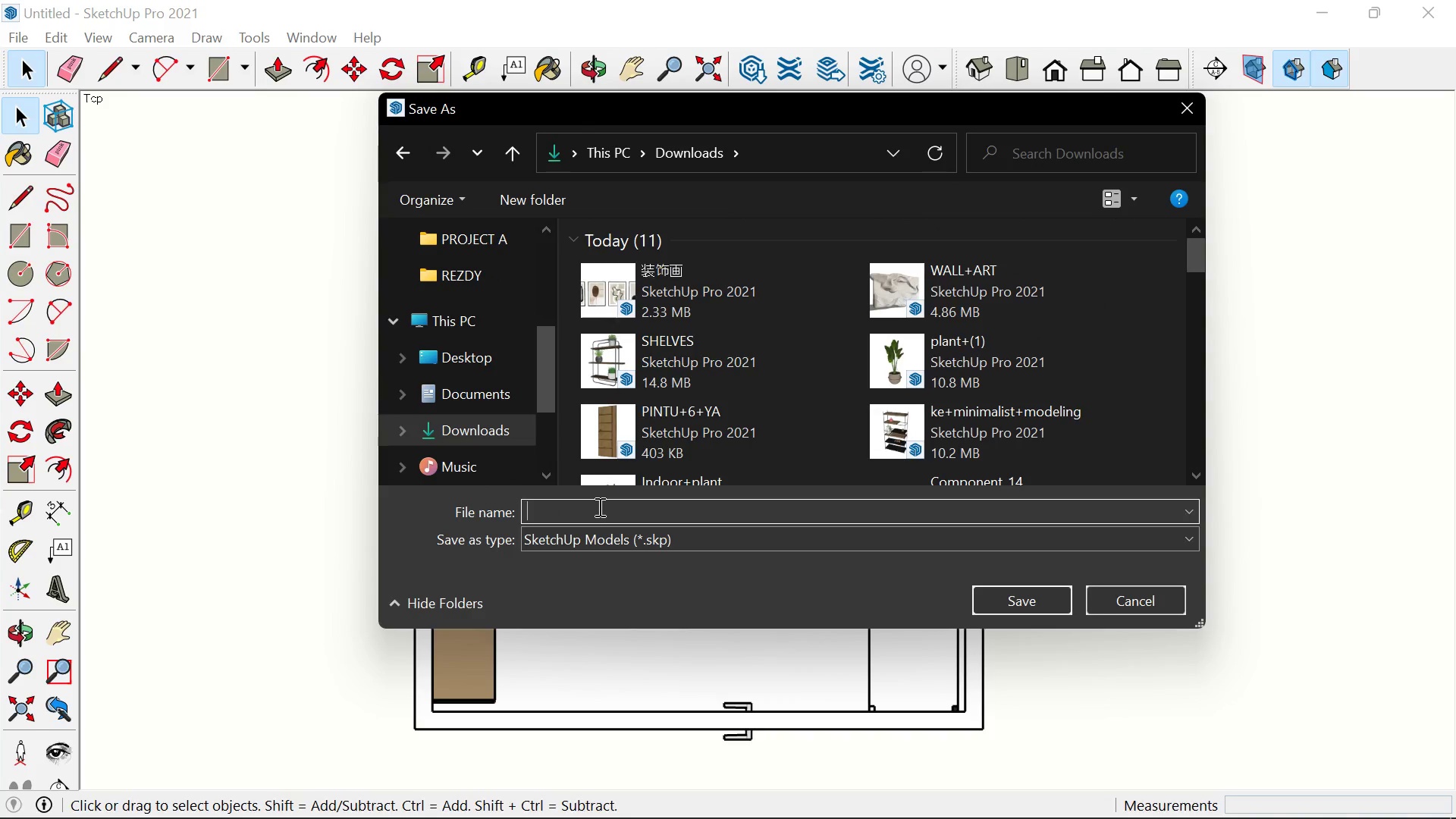 
type(soure file)
 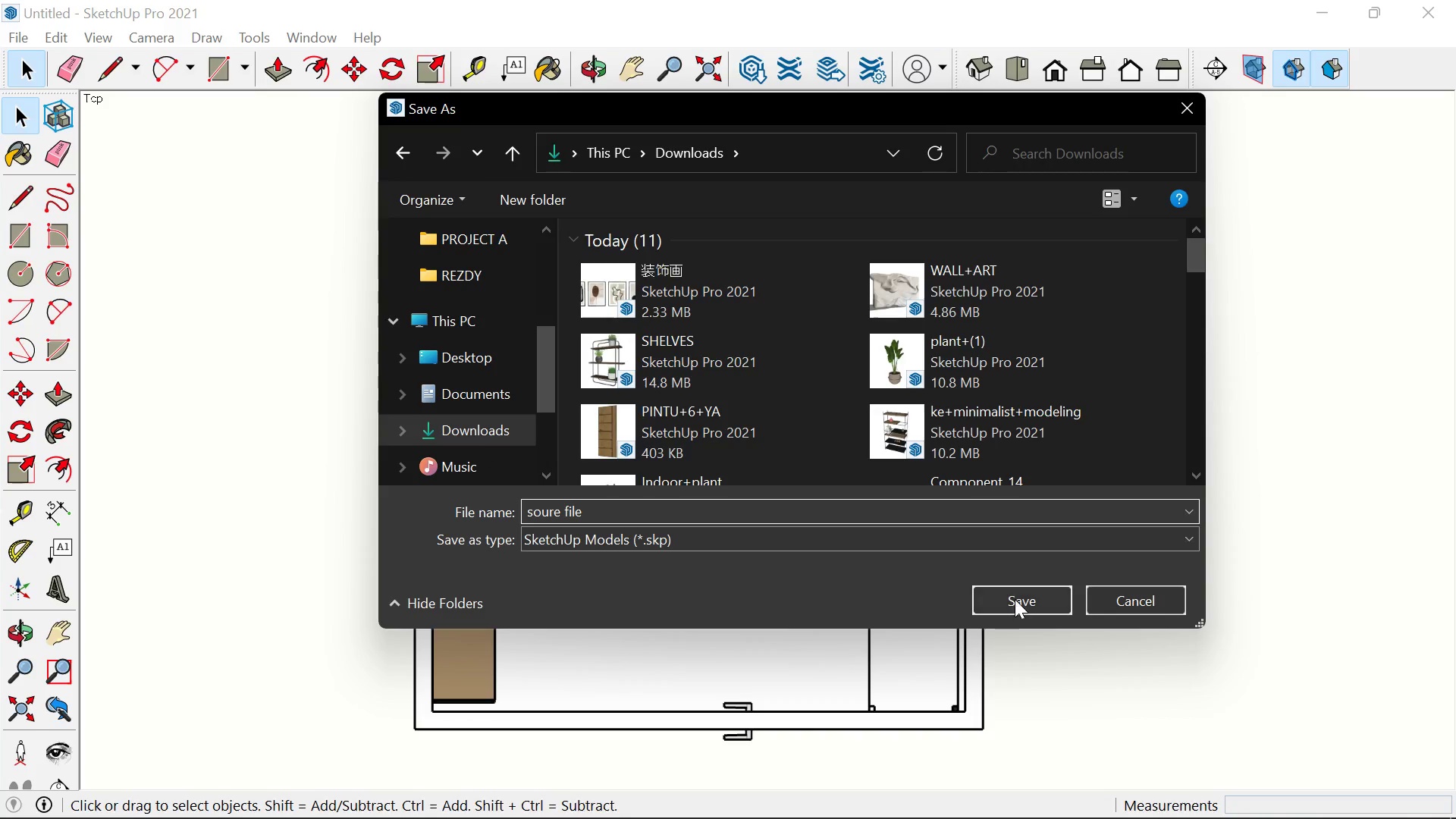 
left_click([1016, 599])
 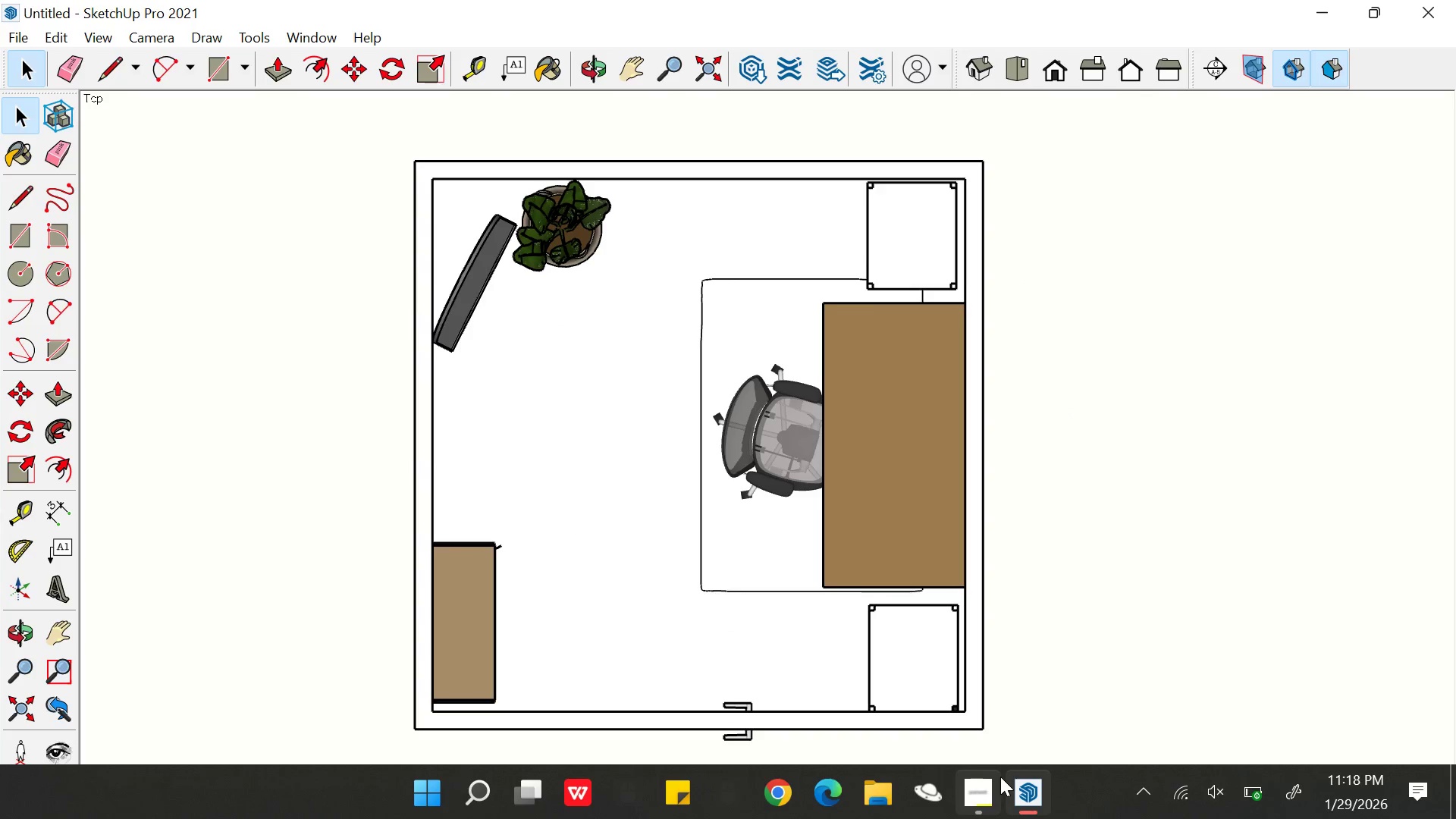 
left_click([986, 790])